 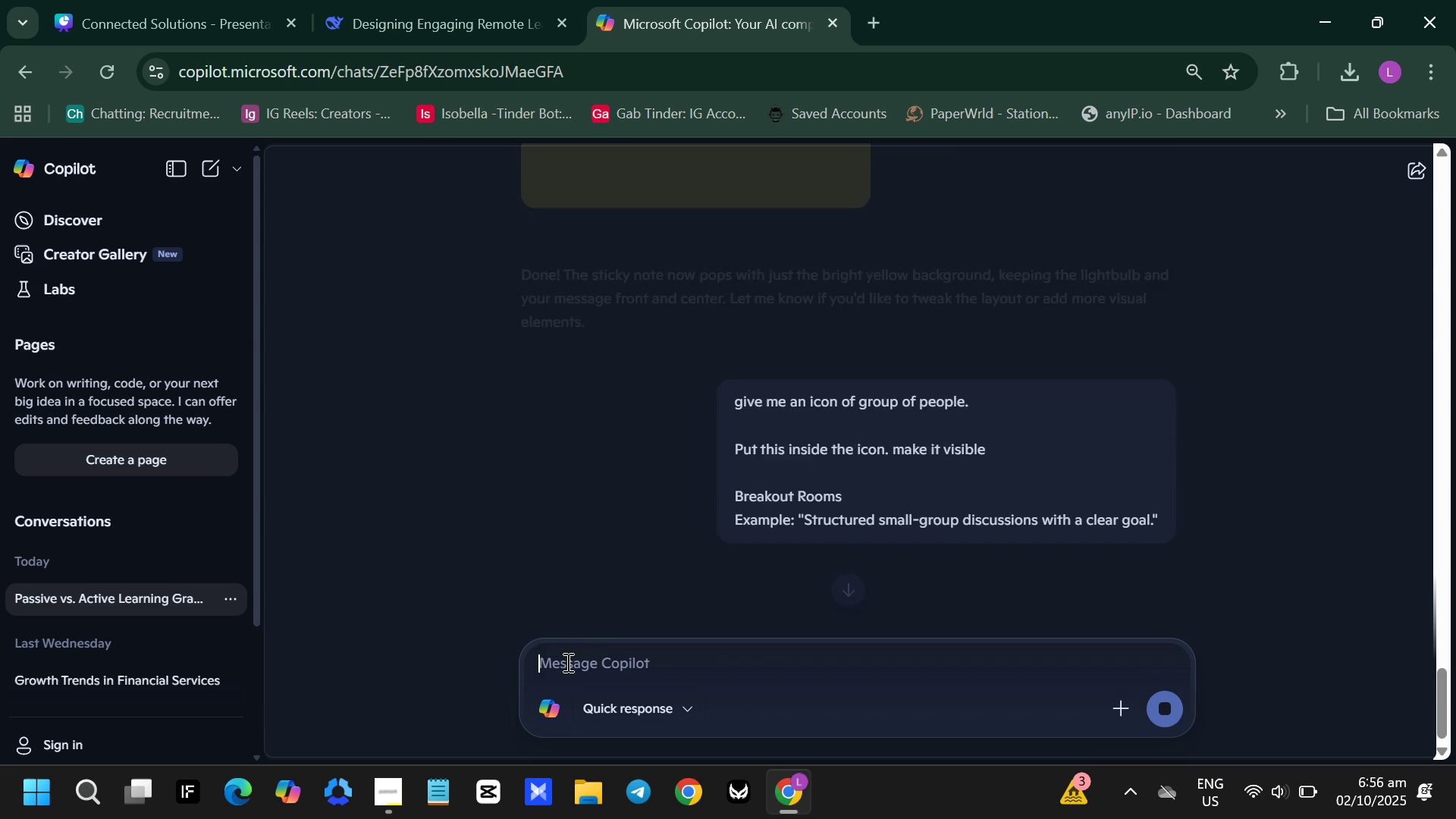 
left_click([98, 0])
 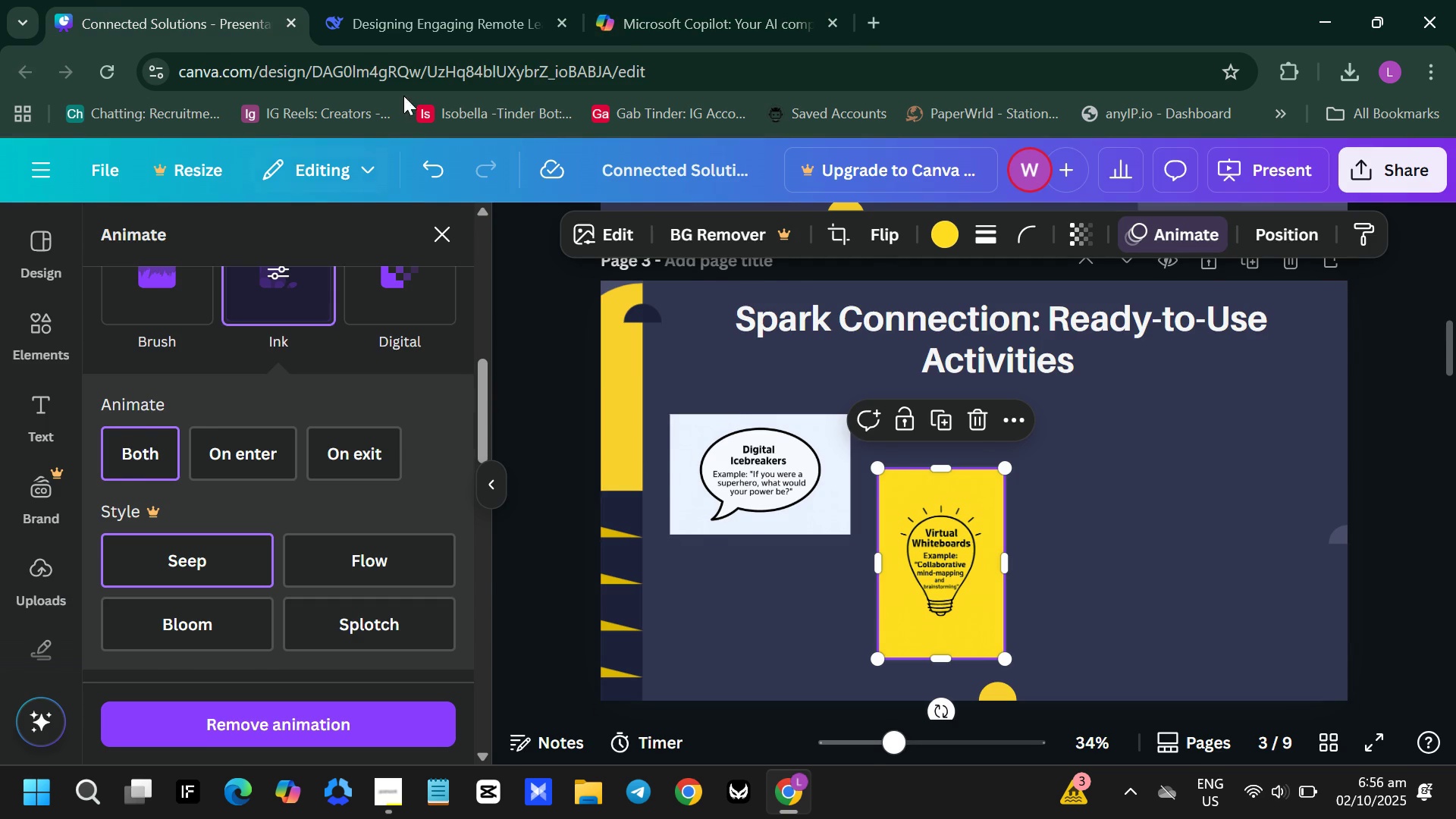 
left_click([447, 0])
 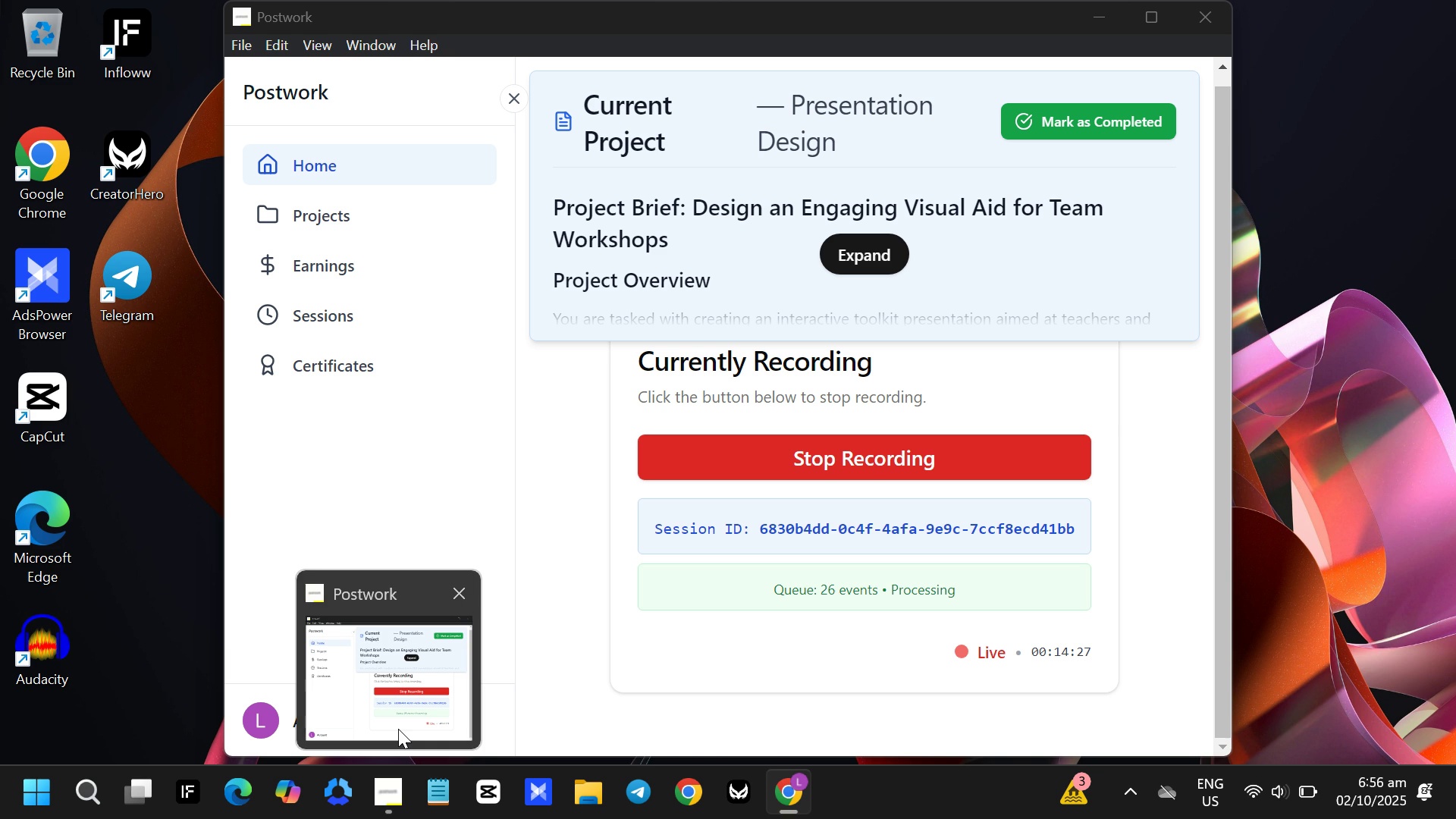 
left_click([398, 729])
 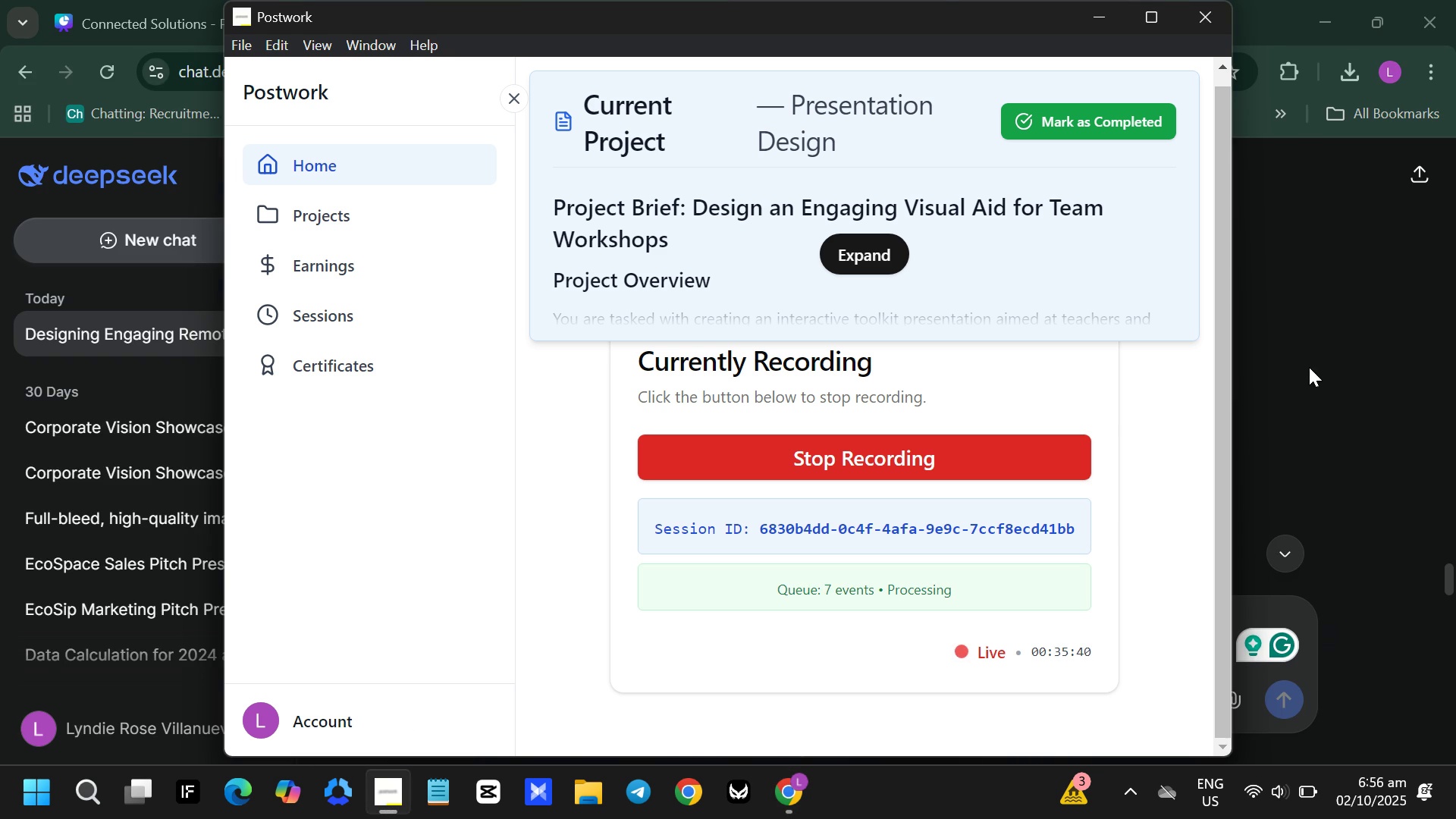 
left_click([1307, 367])
 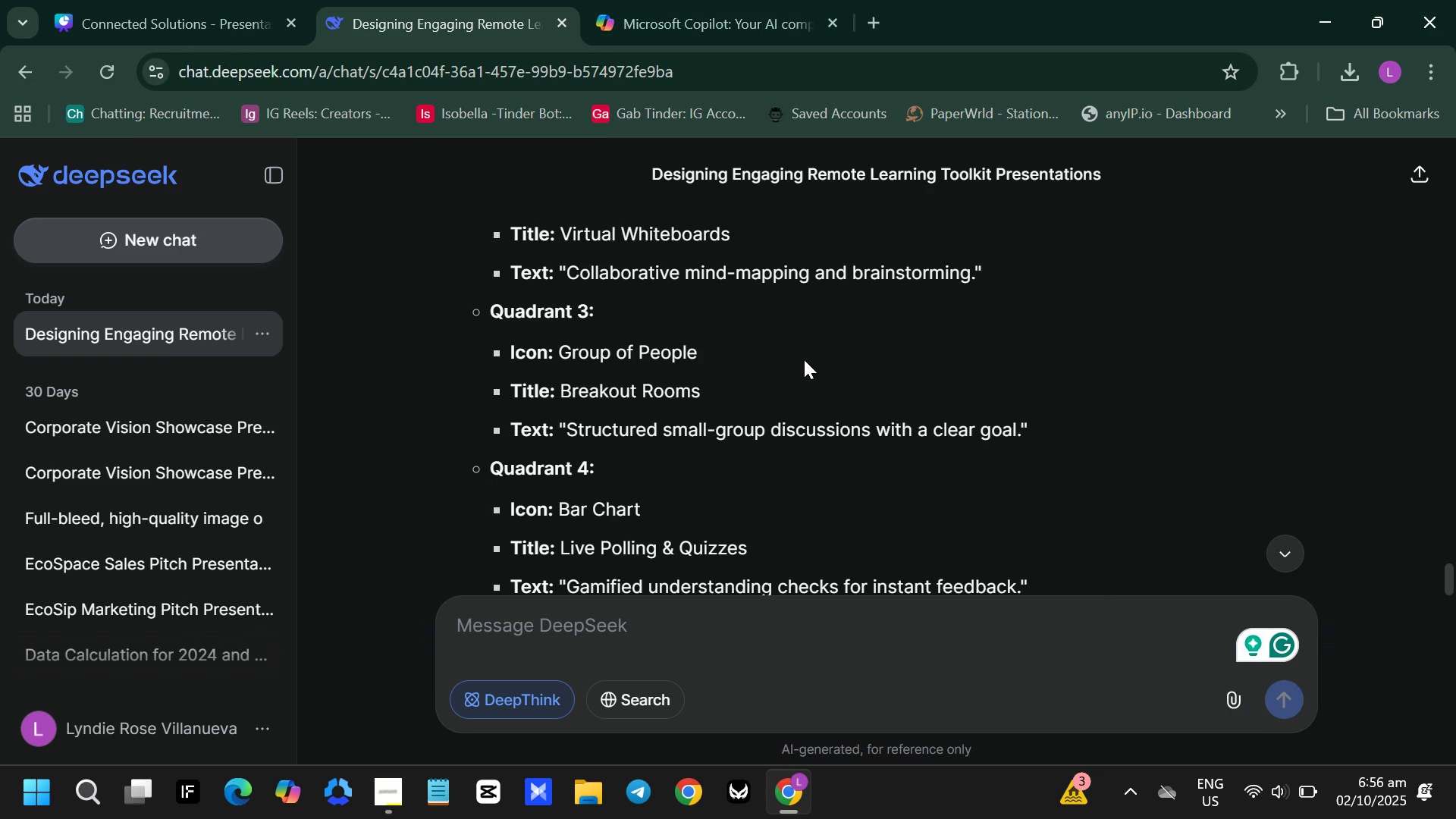 
scroll: coordinate [804, 361], scroll_direction: down, amount: 2.0
 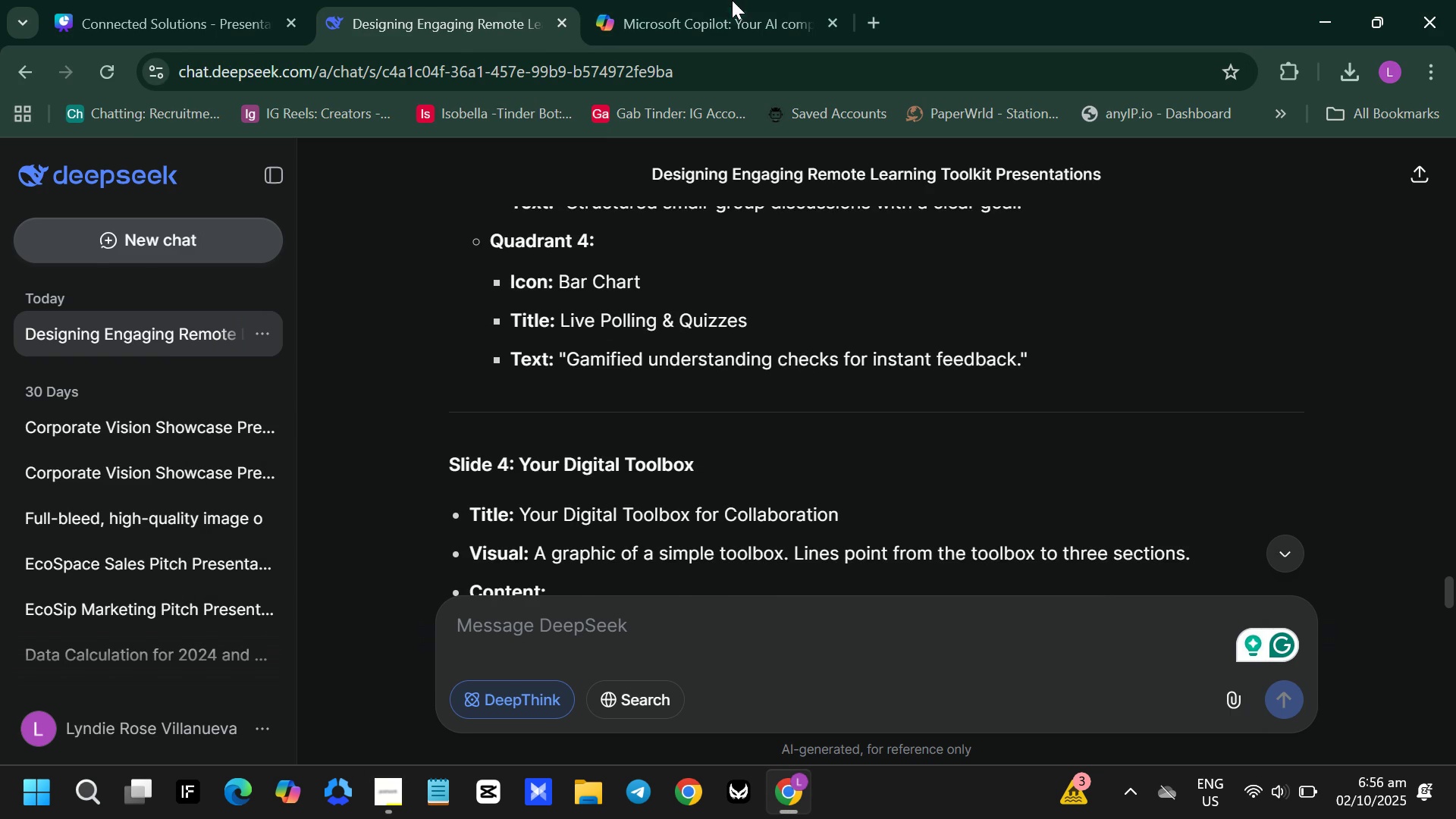 
left_click([741, 0])
 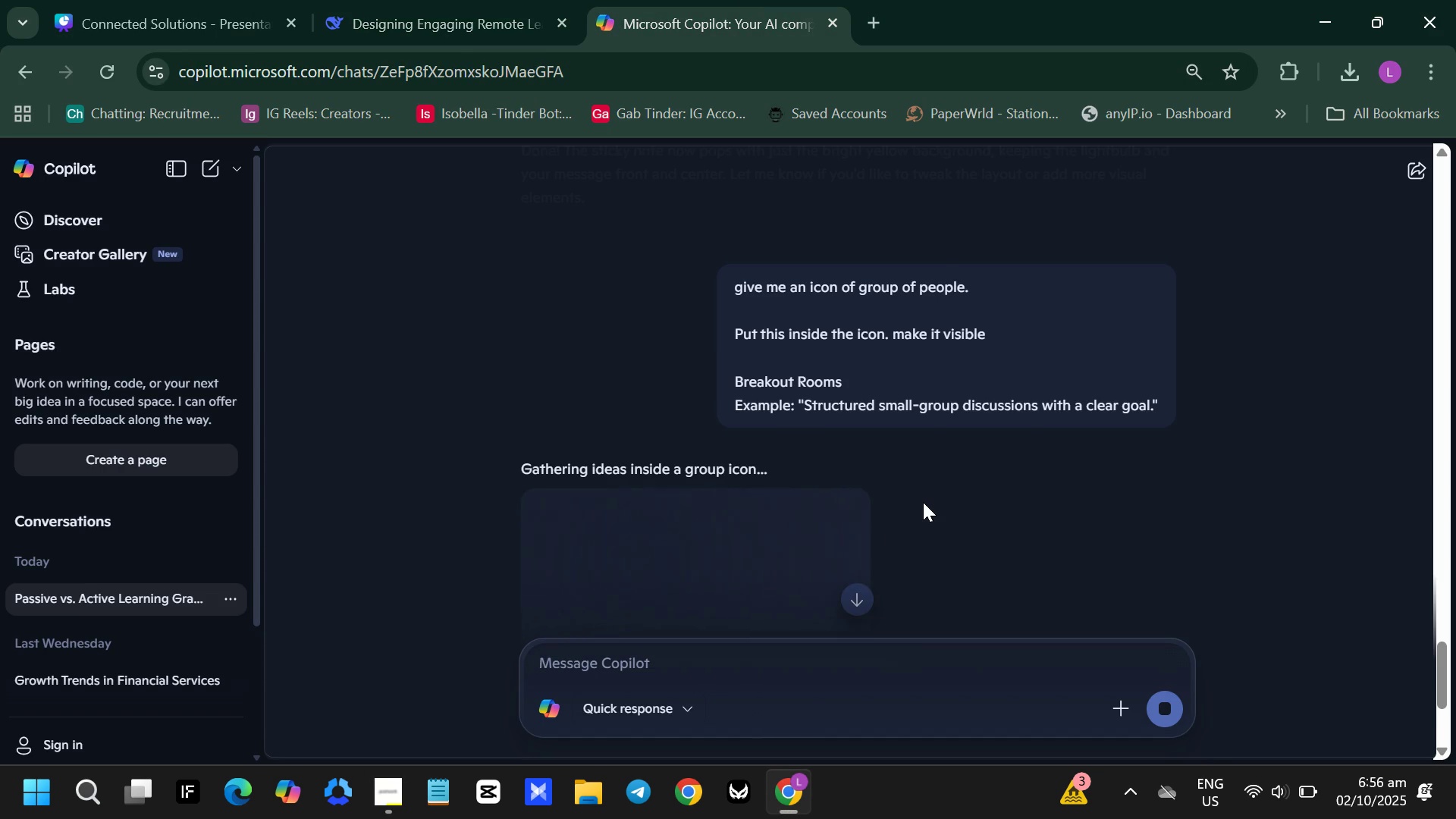 
scroll: coordinate [923, 502], scroll_direction: down, amount: 2.0
 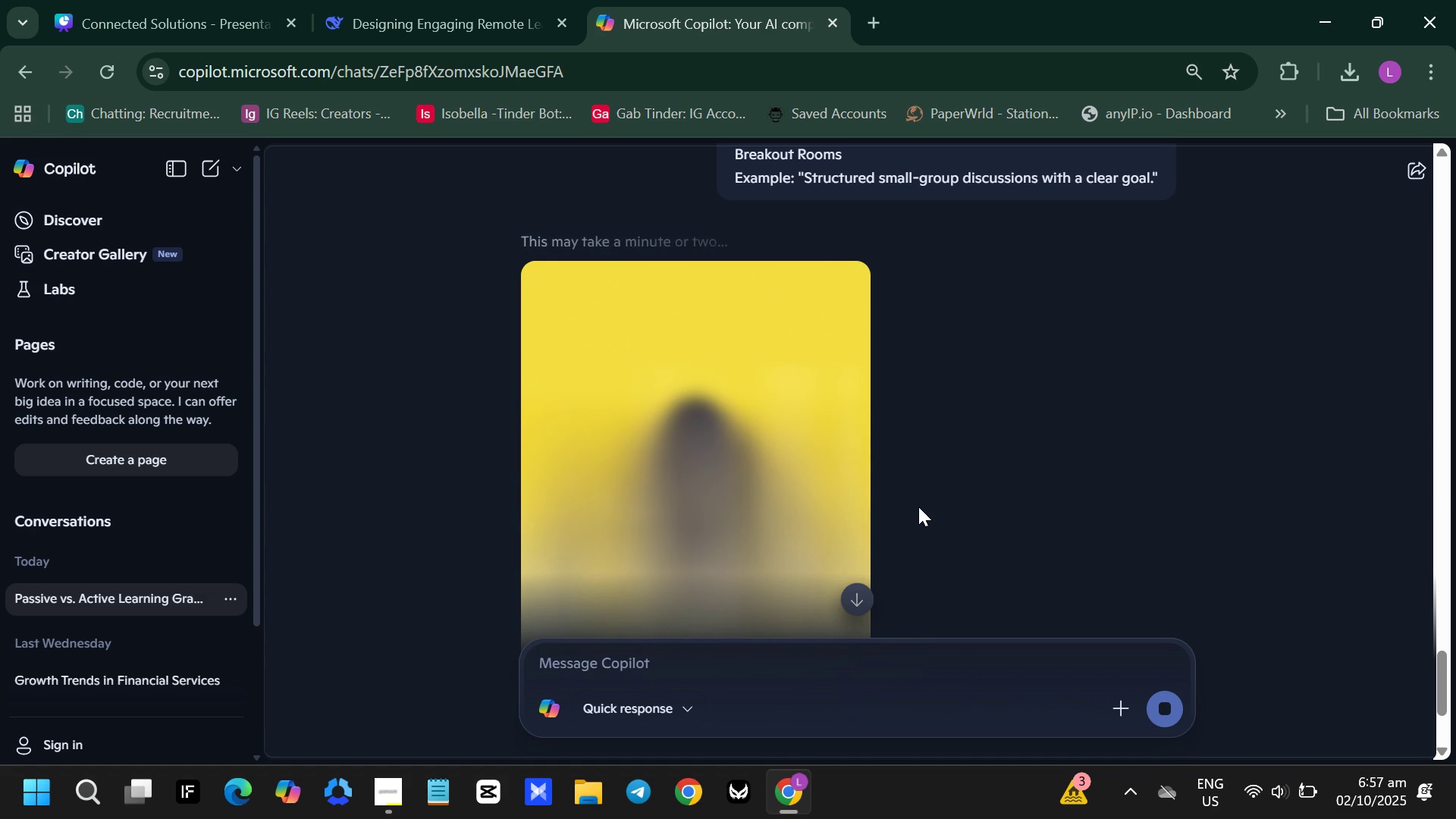 
wait(45.01)
 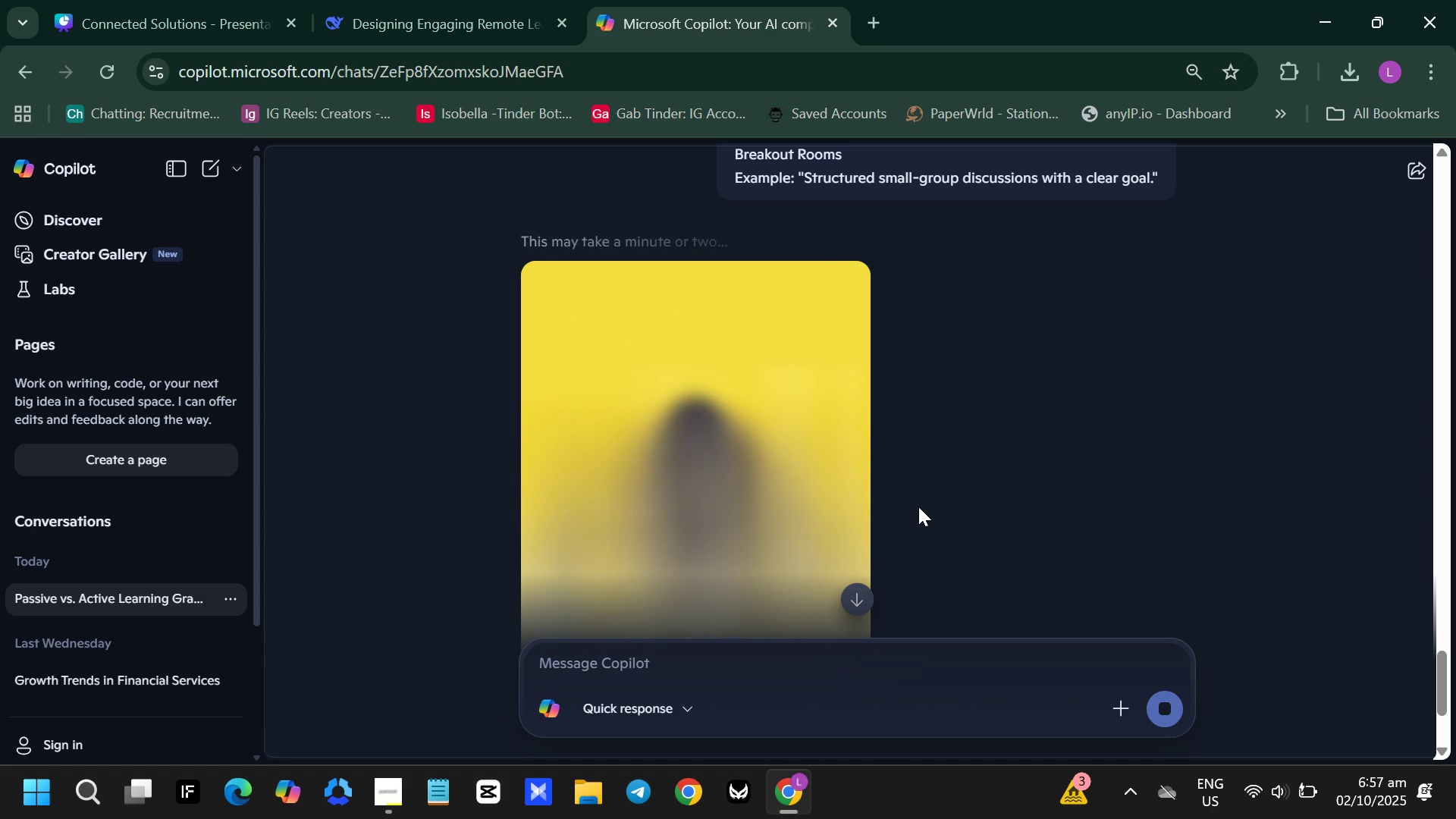 
left_click([914, 510])
 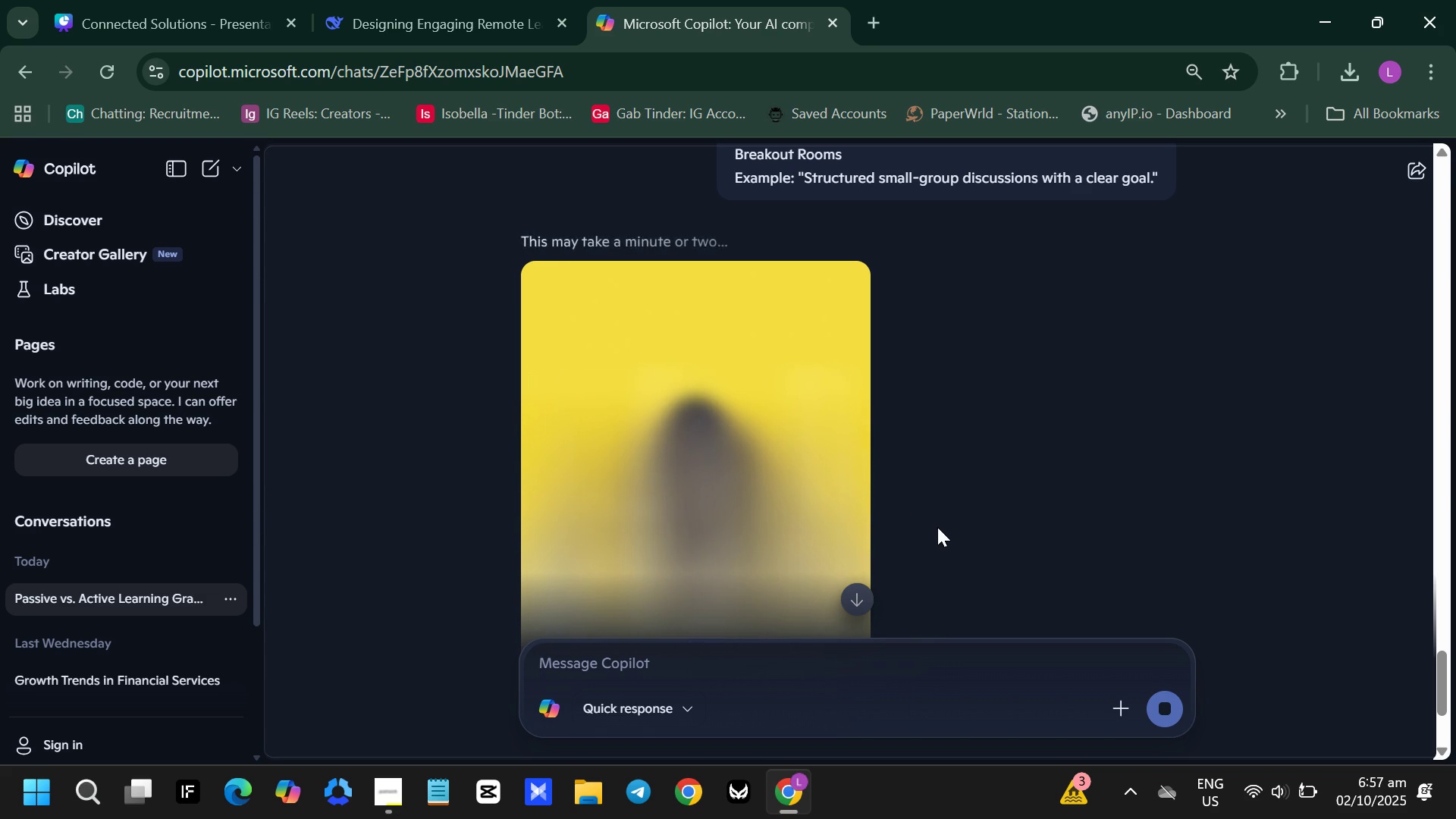 
scroll: coordinate [946, 541], scroll_direction: down, amount: 4.0
 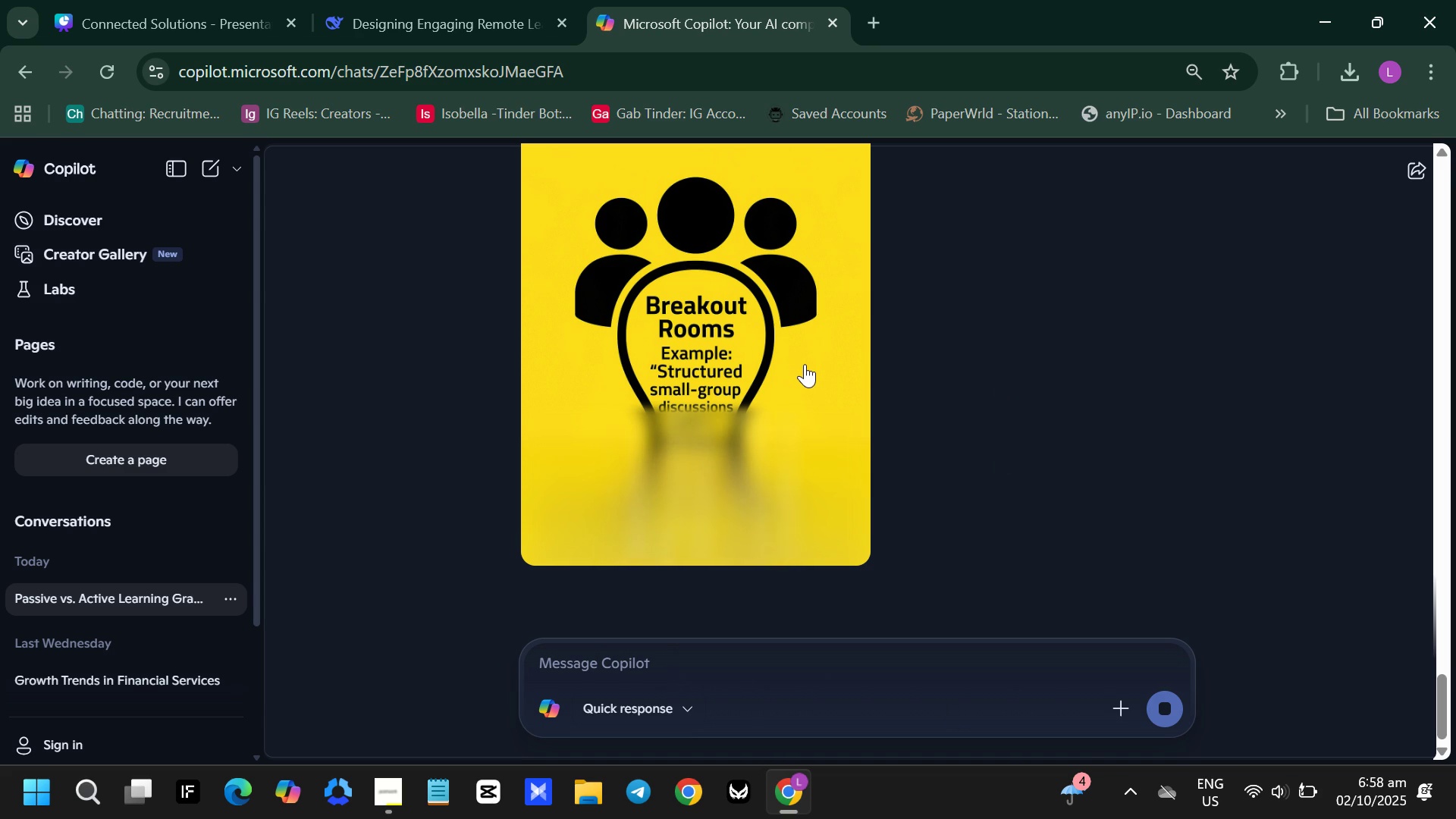 
wait(55.82)
 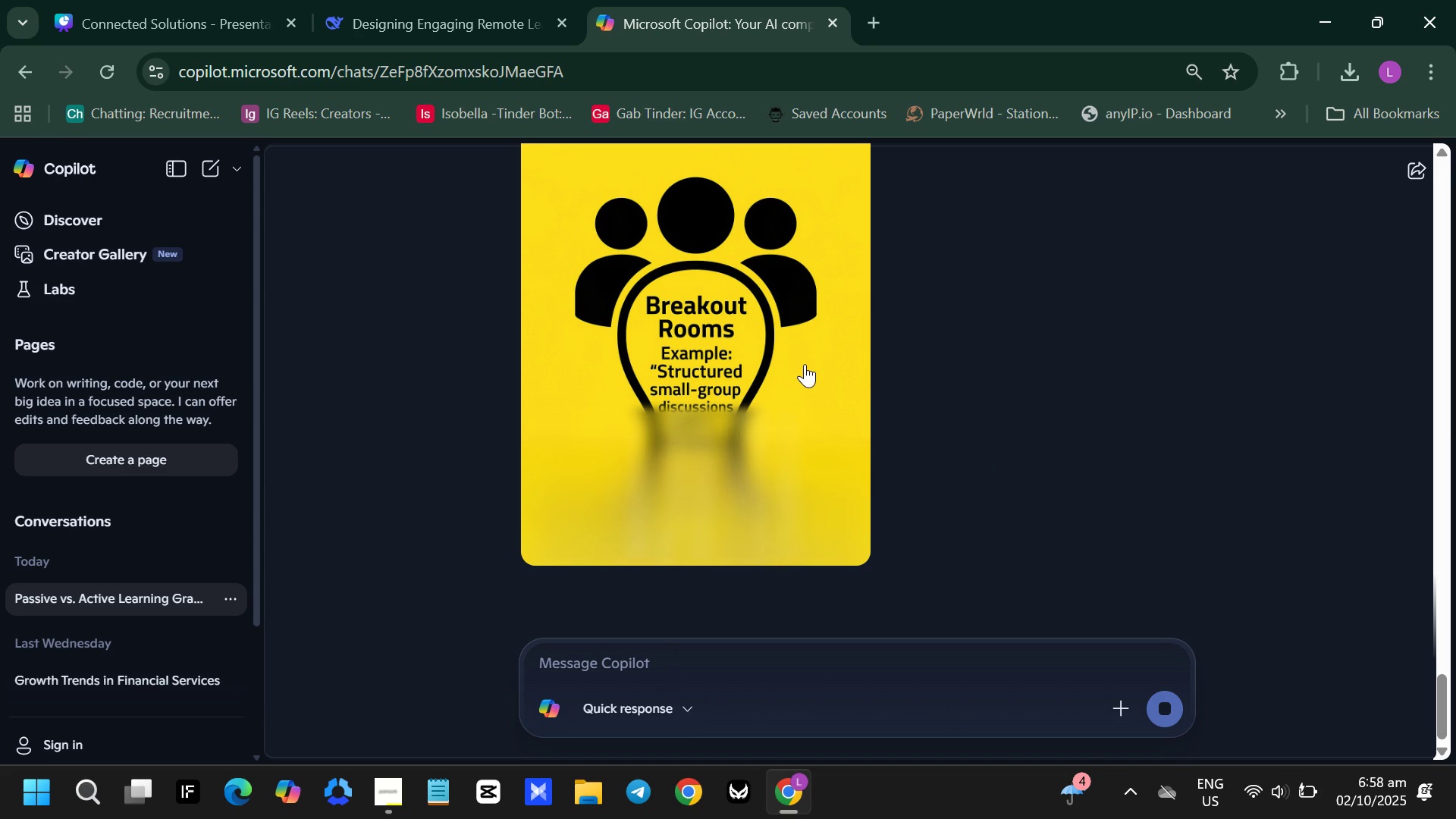 
scroll: coordinate [1062, 515], scroll_direction: up, amount: 1.0
 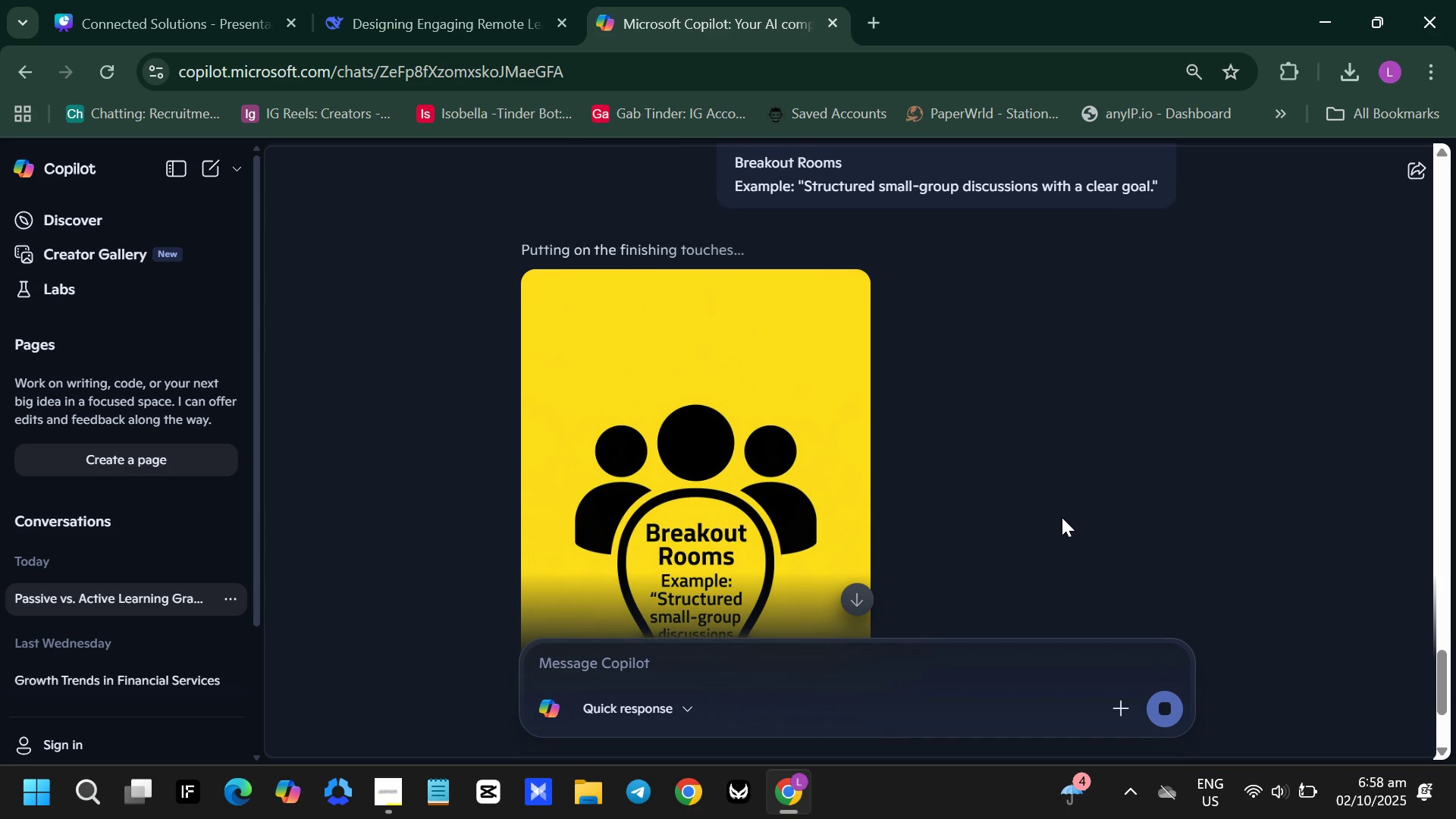 
scroll: coordinate [1062, 517], scroll_direction: down, amount: 1.0
 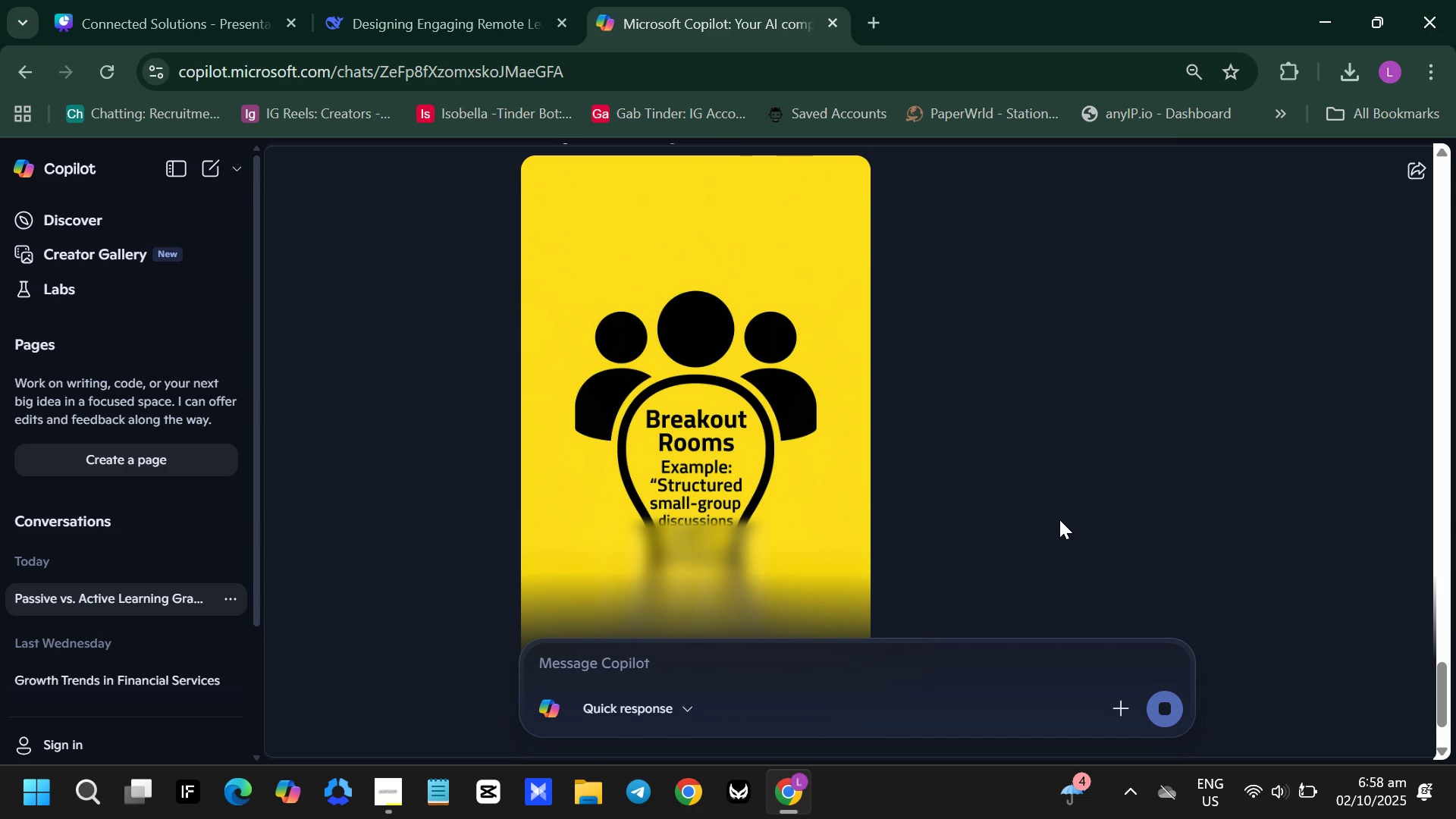 
wait(11.21)
 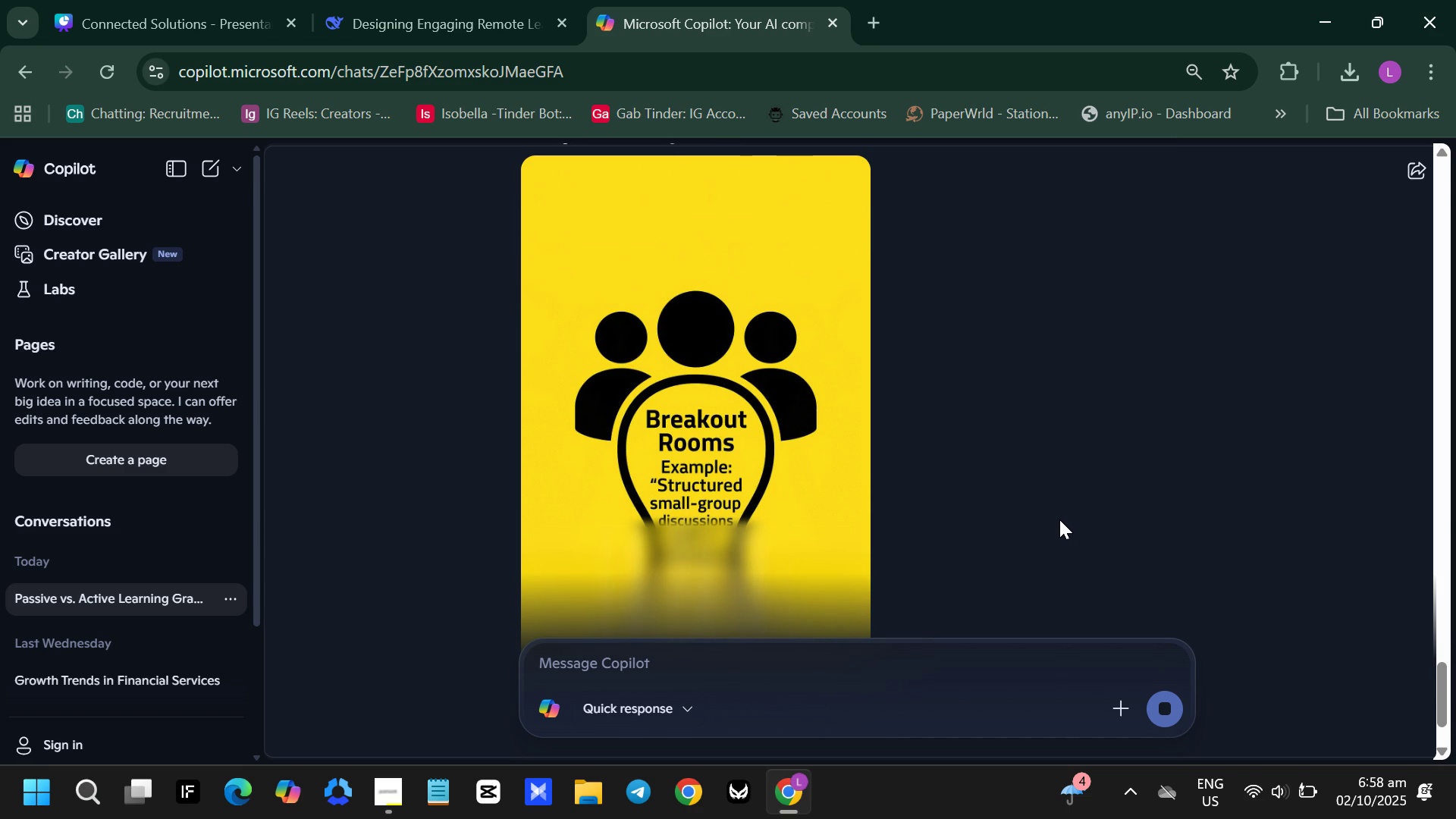 
left_click([903, 415])
 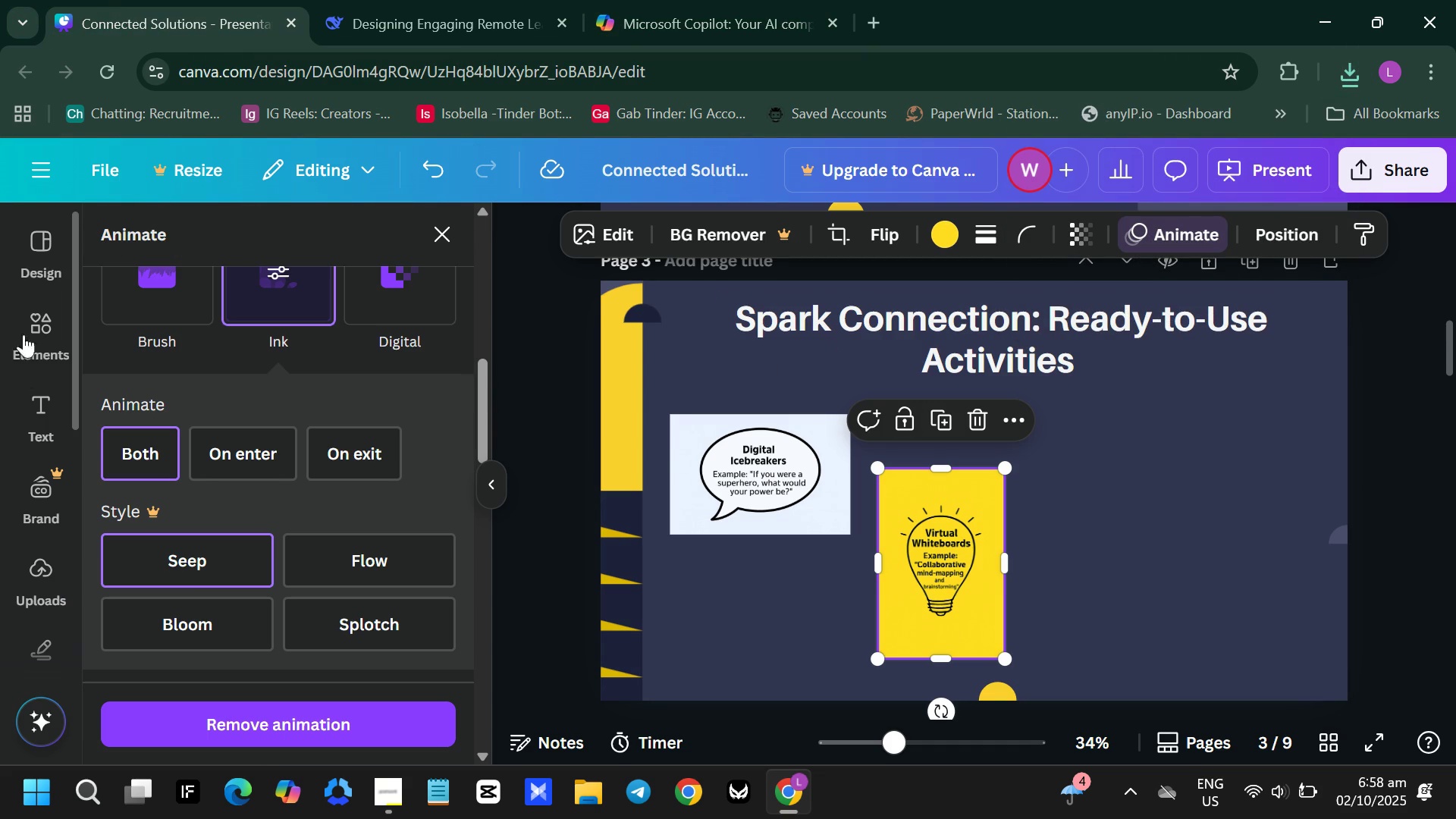 
wait(5.18)
 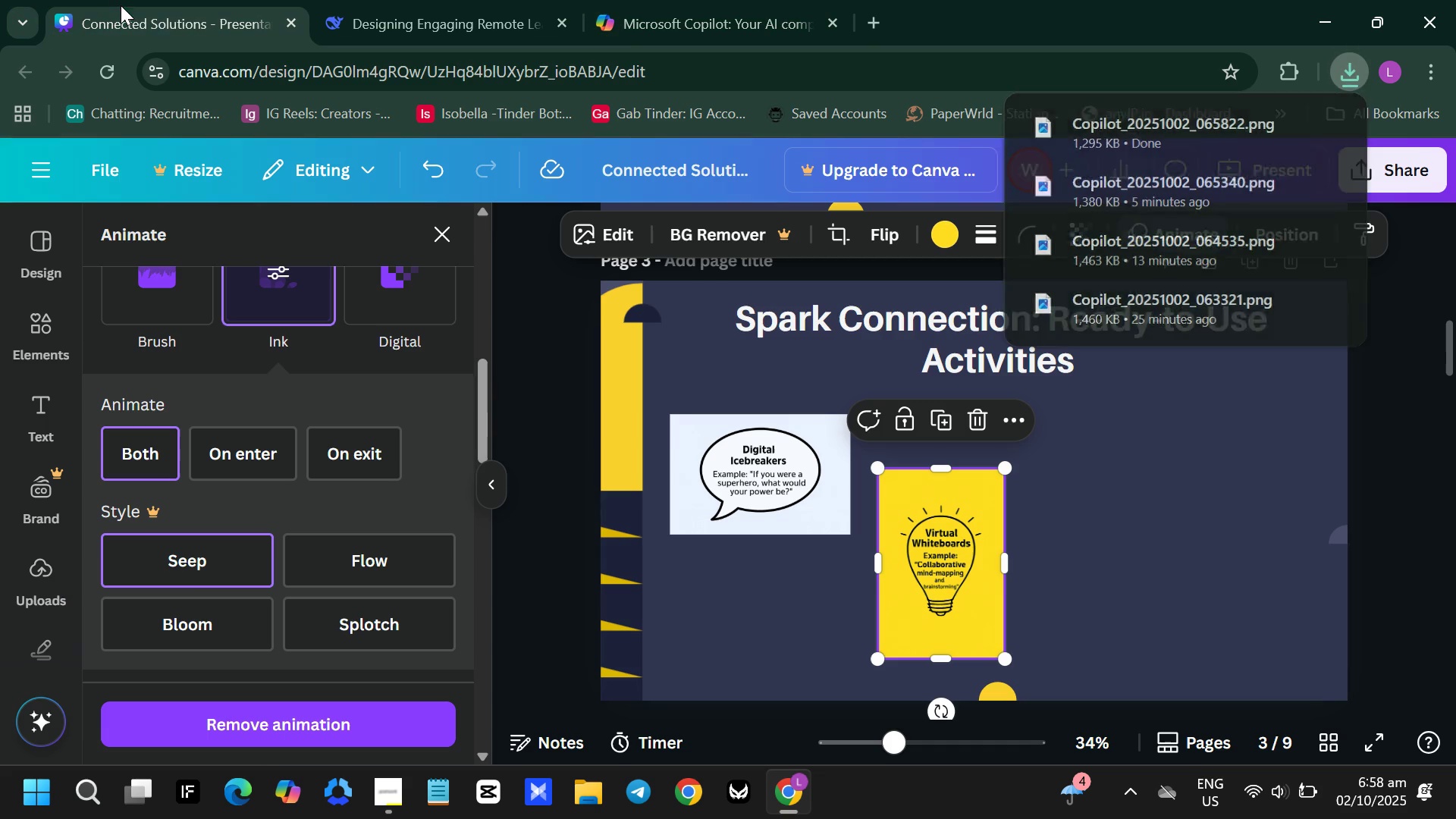 
left_click([48, 570])
 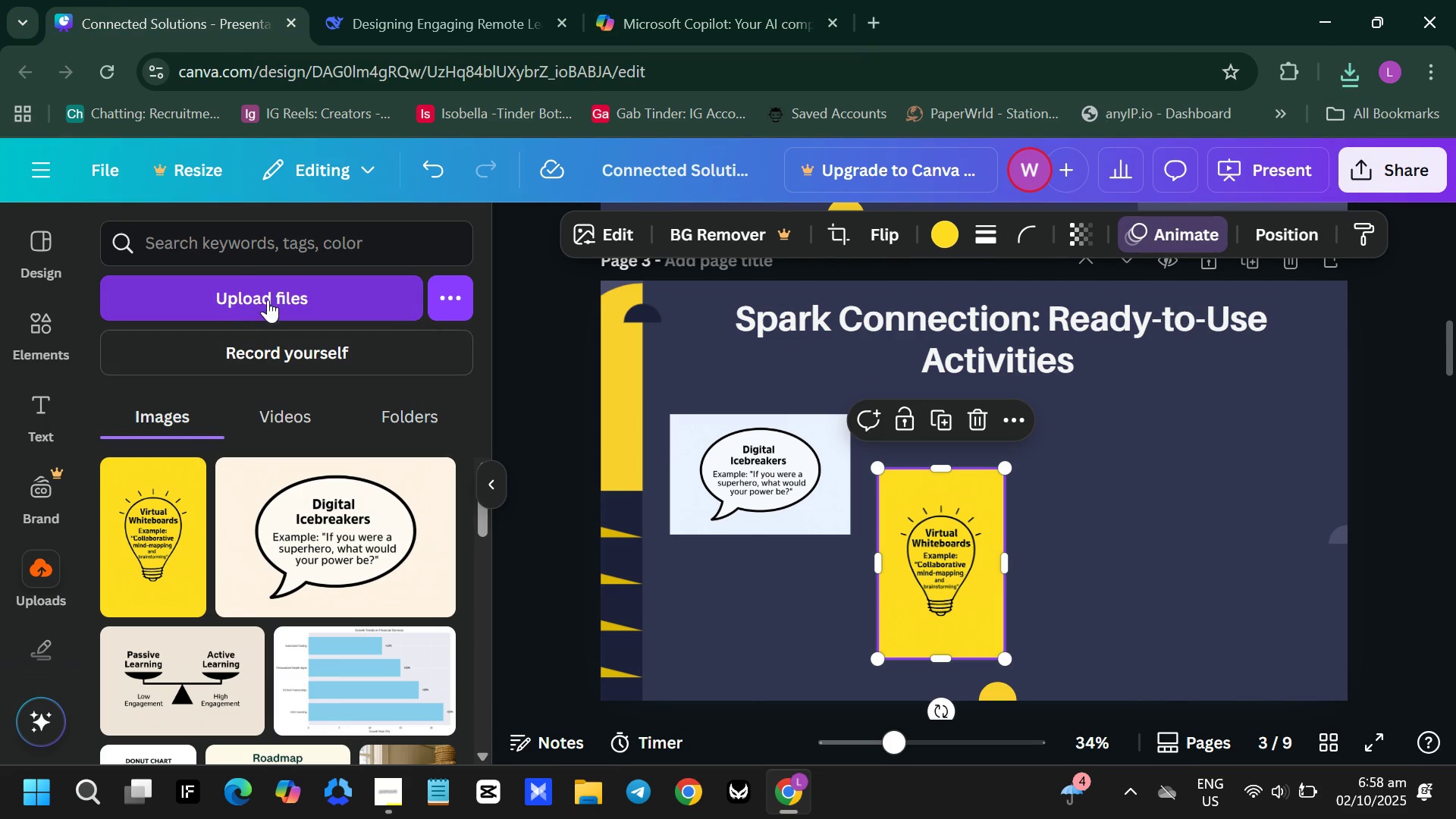 
left_click([268, 300])
 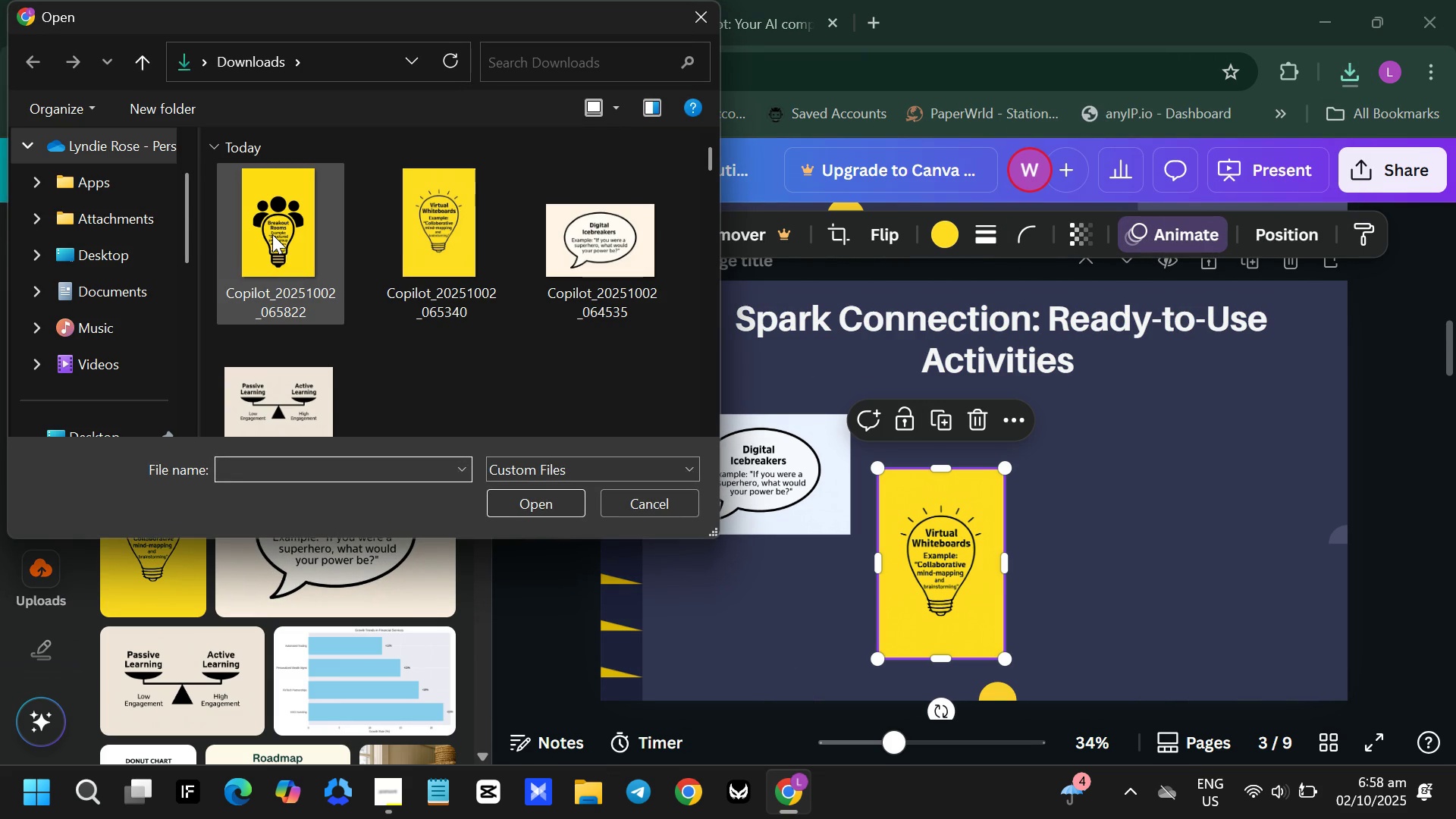 
left_click([273, 234])
 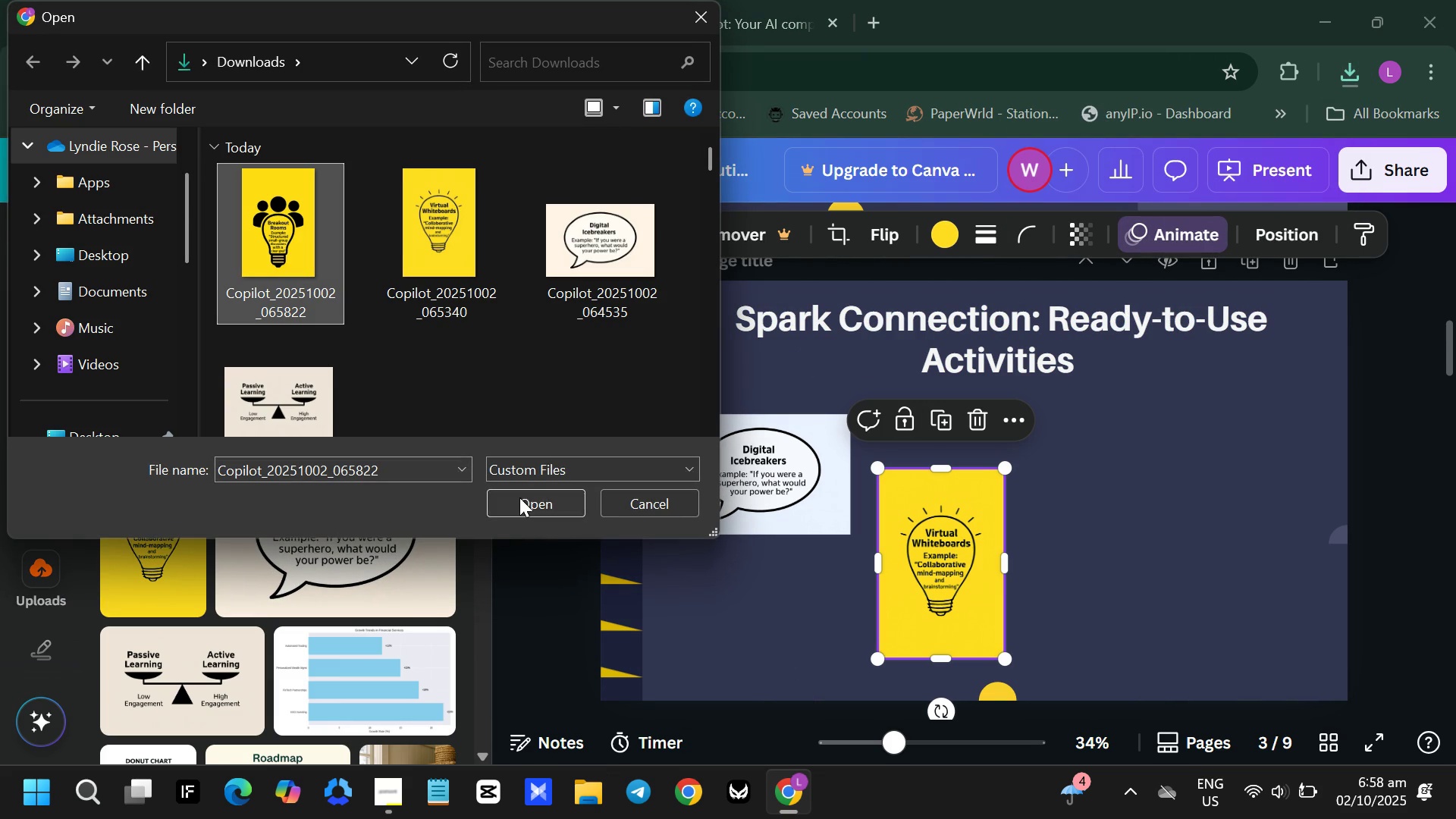 
left_click([519, 497])
 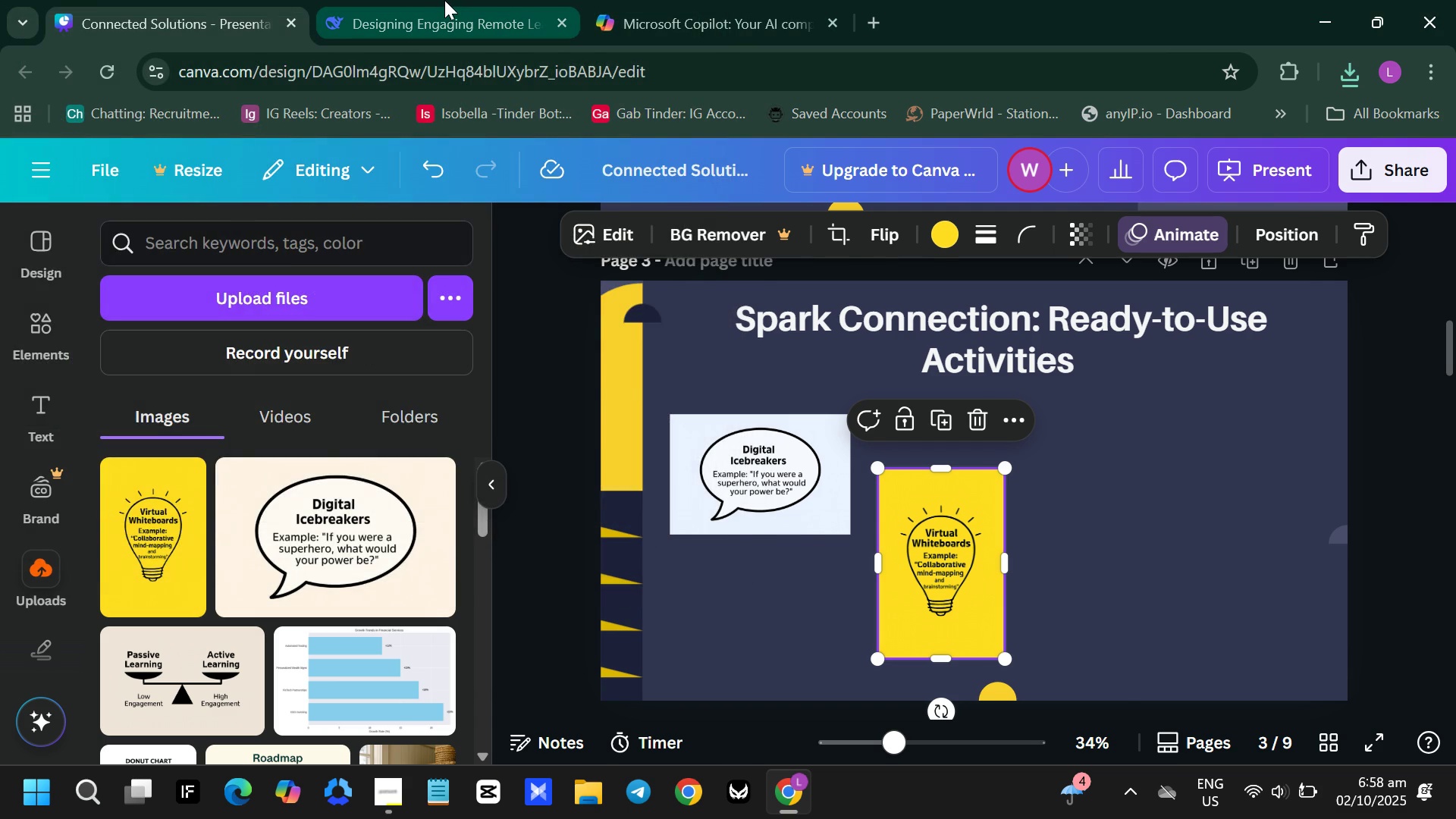 
left_click([444, 0])